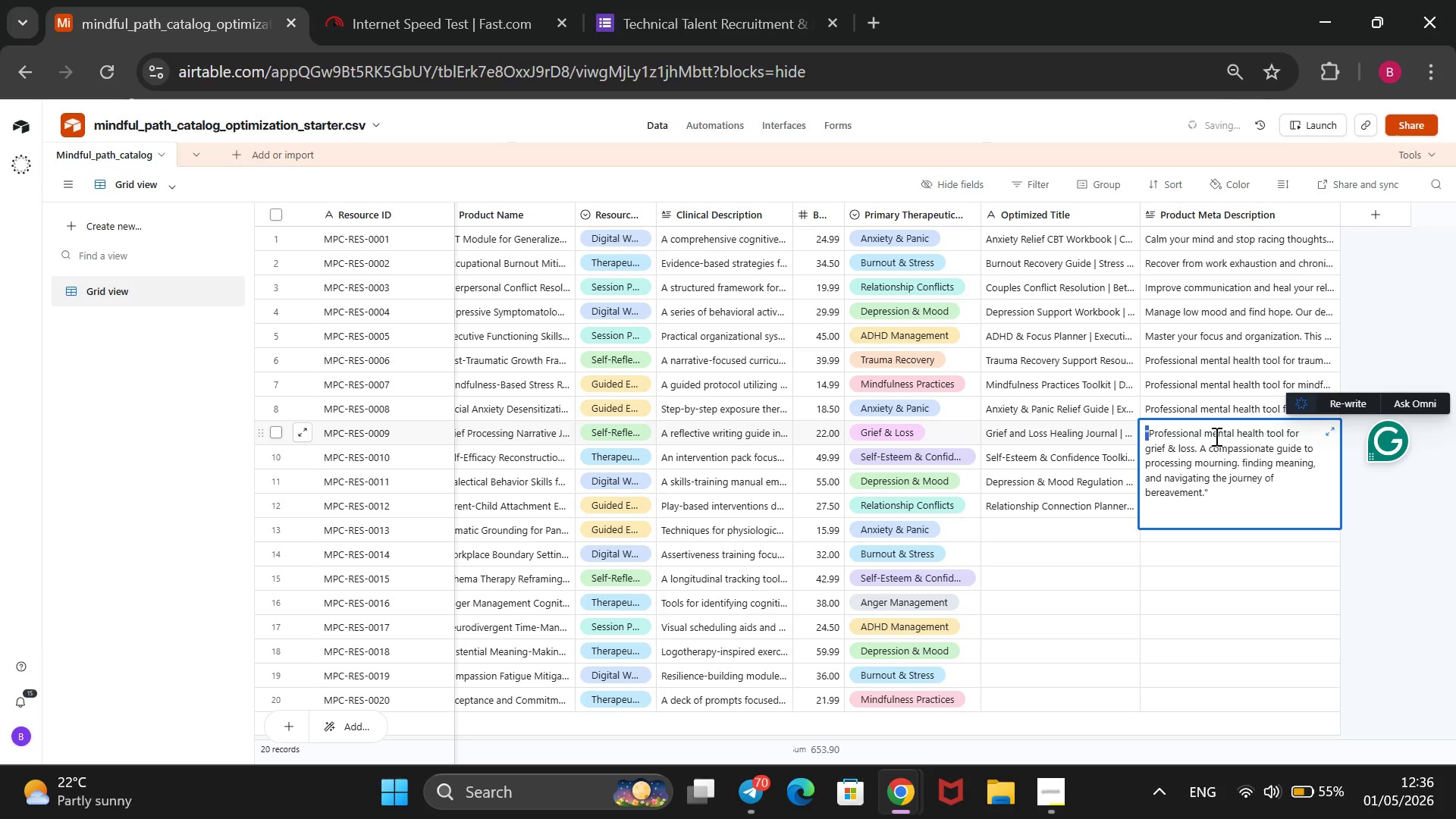 
 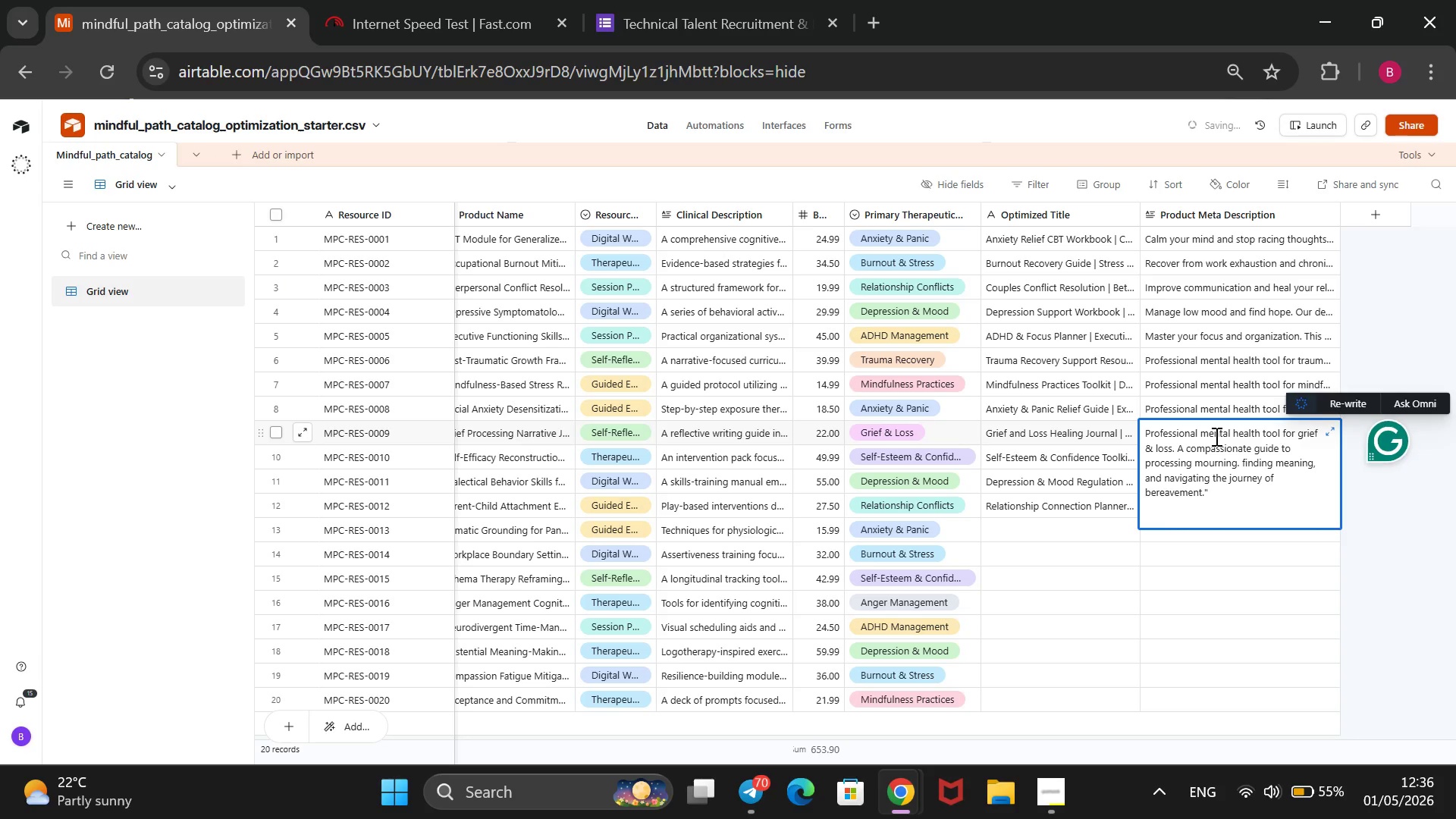 
hold_key(key=ArrowUp, duration=1.25)
 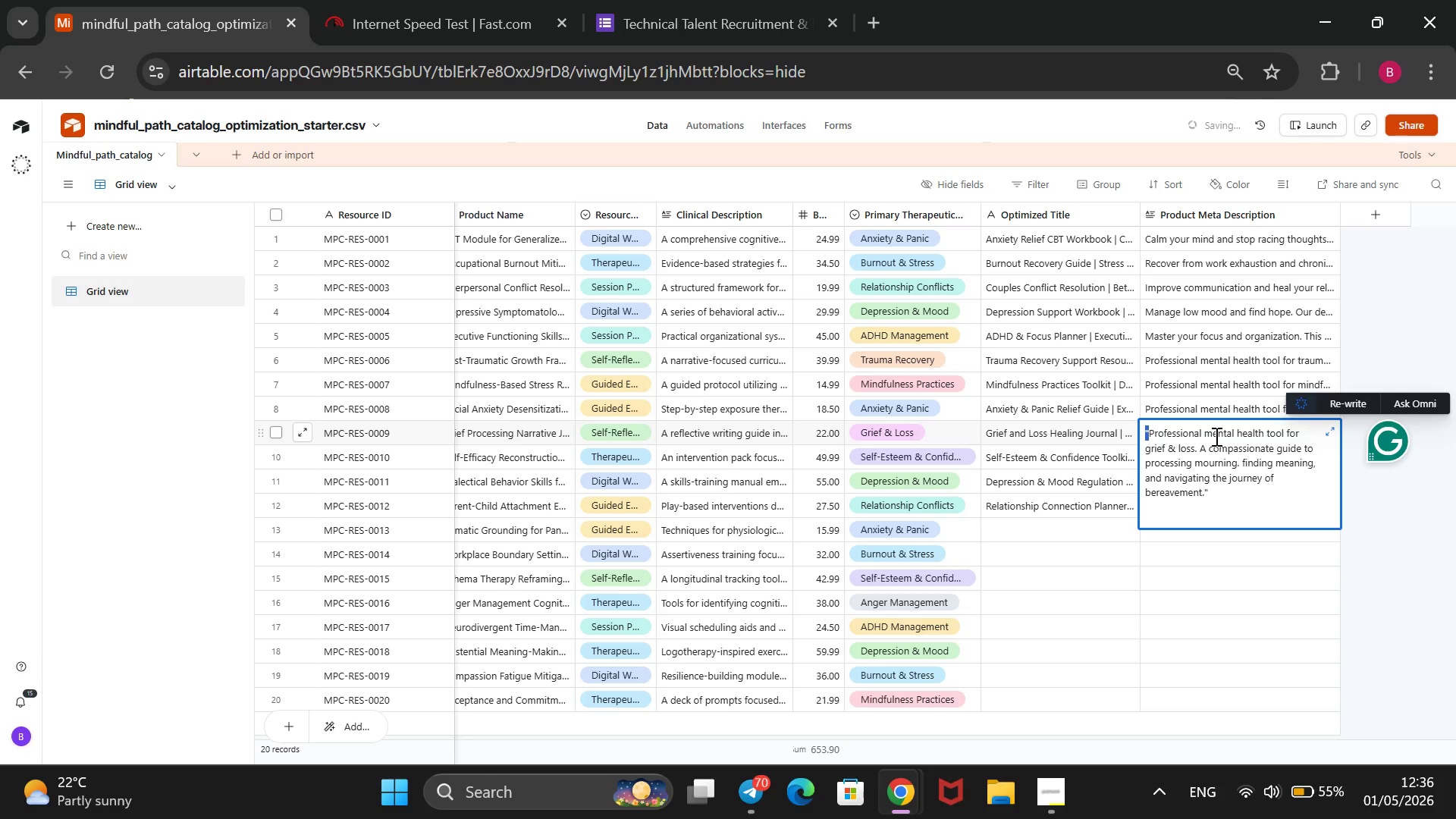 
key(Shift+ArrowUp)
 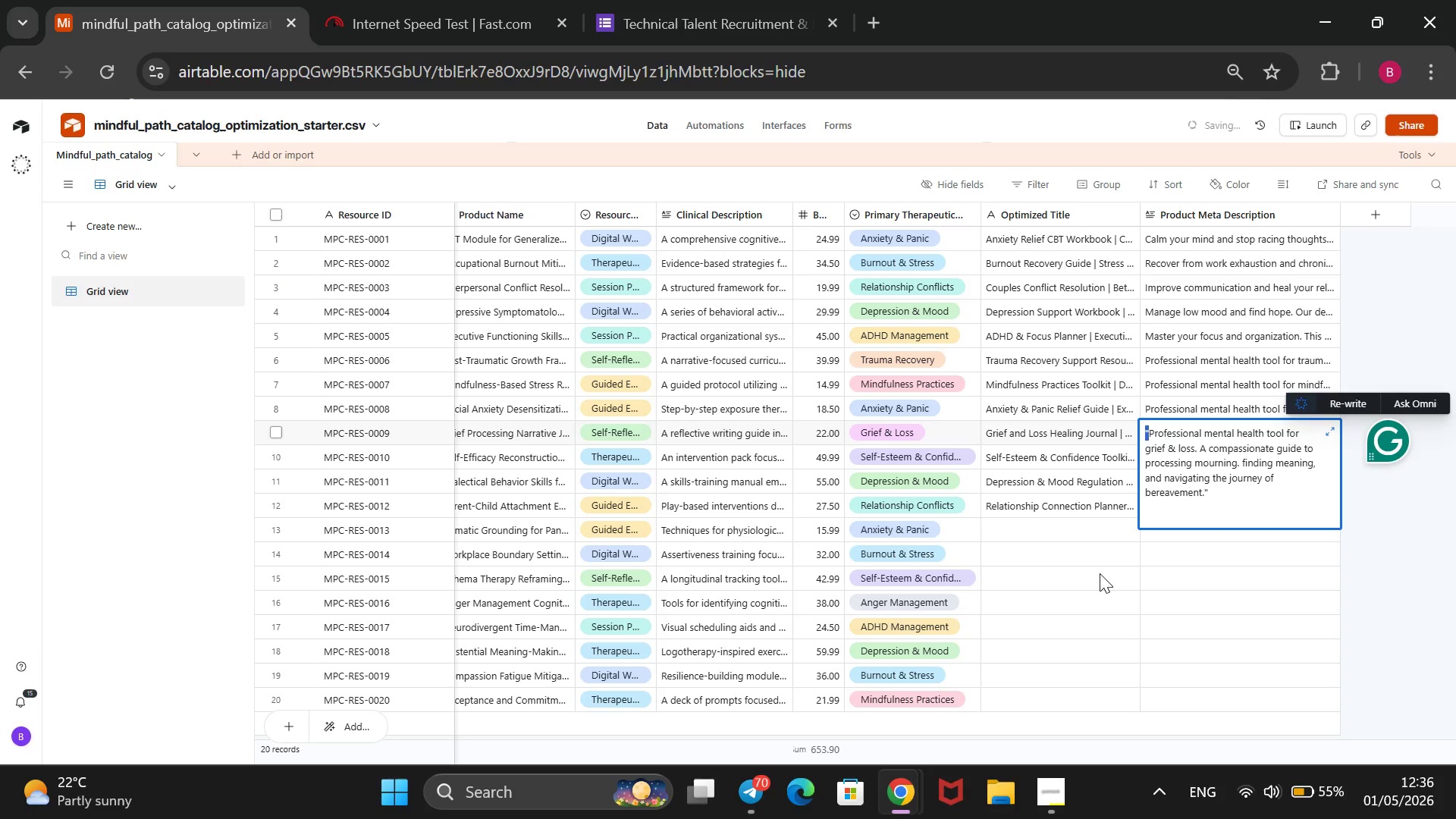 
left_click([1080, 530])
 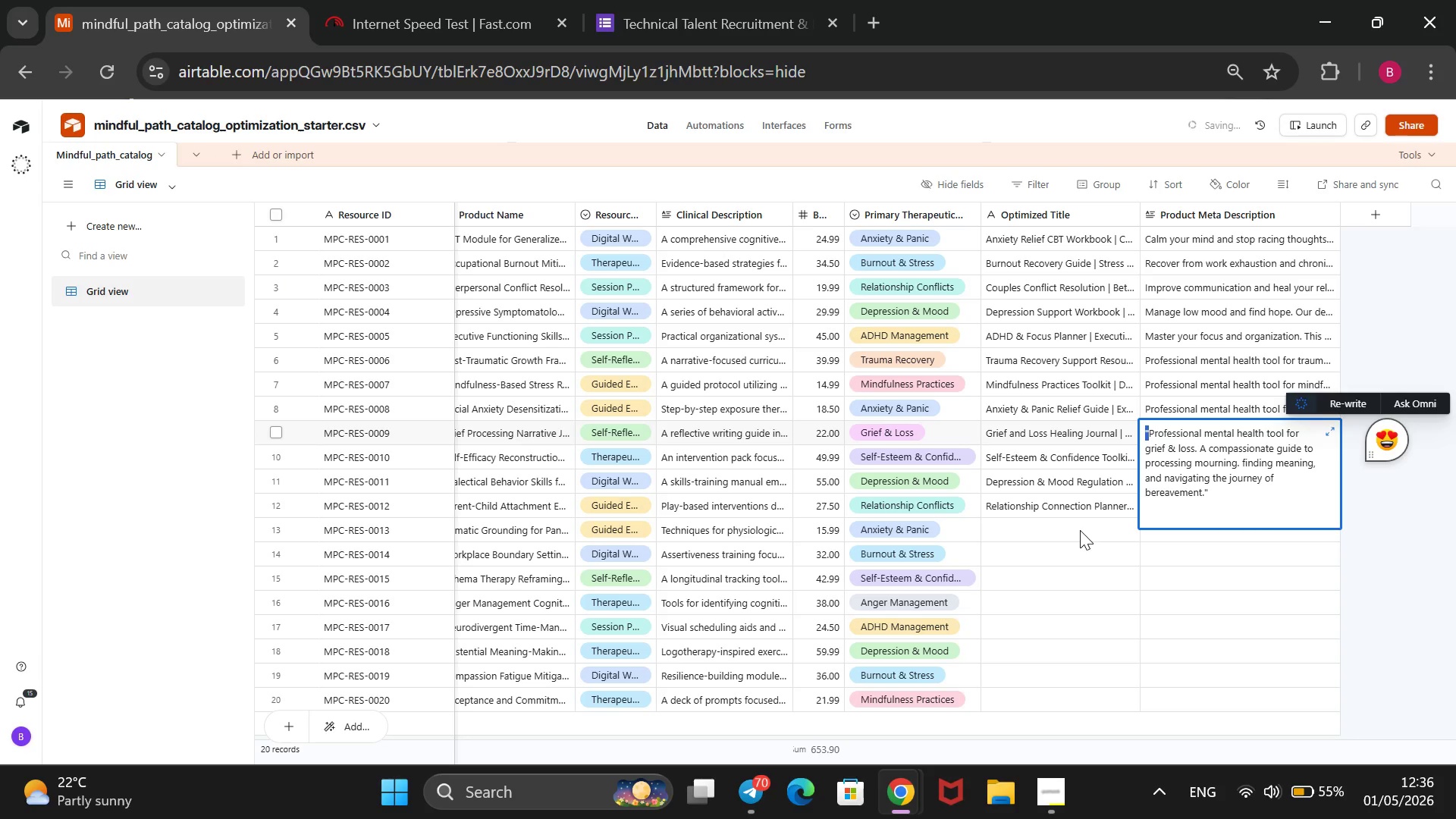 
left_click([1080, 530])
 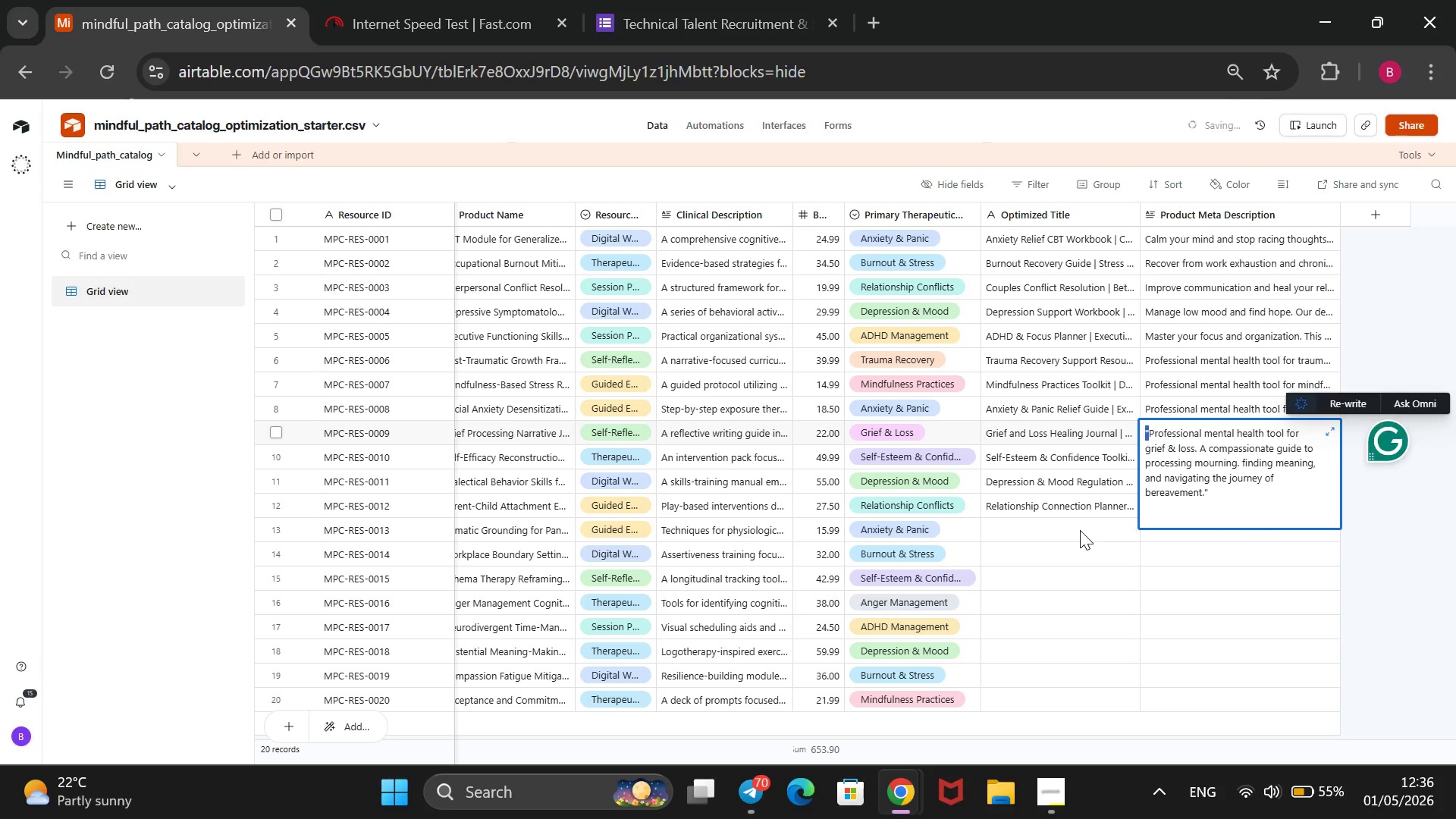 
left_click([1080, 530])
 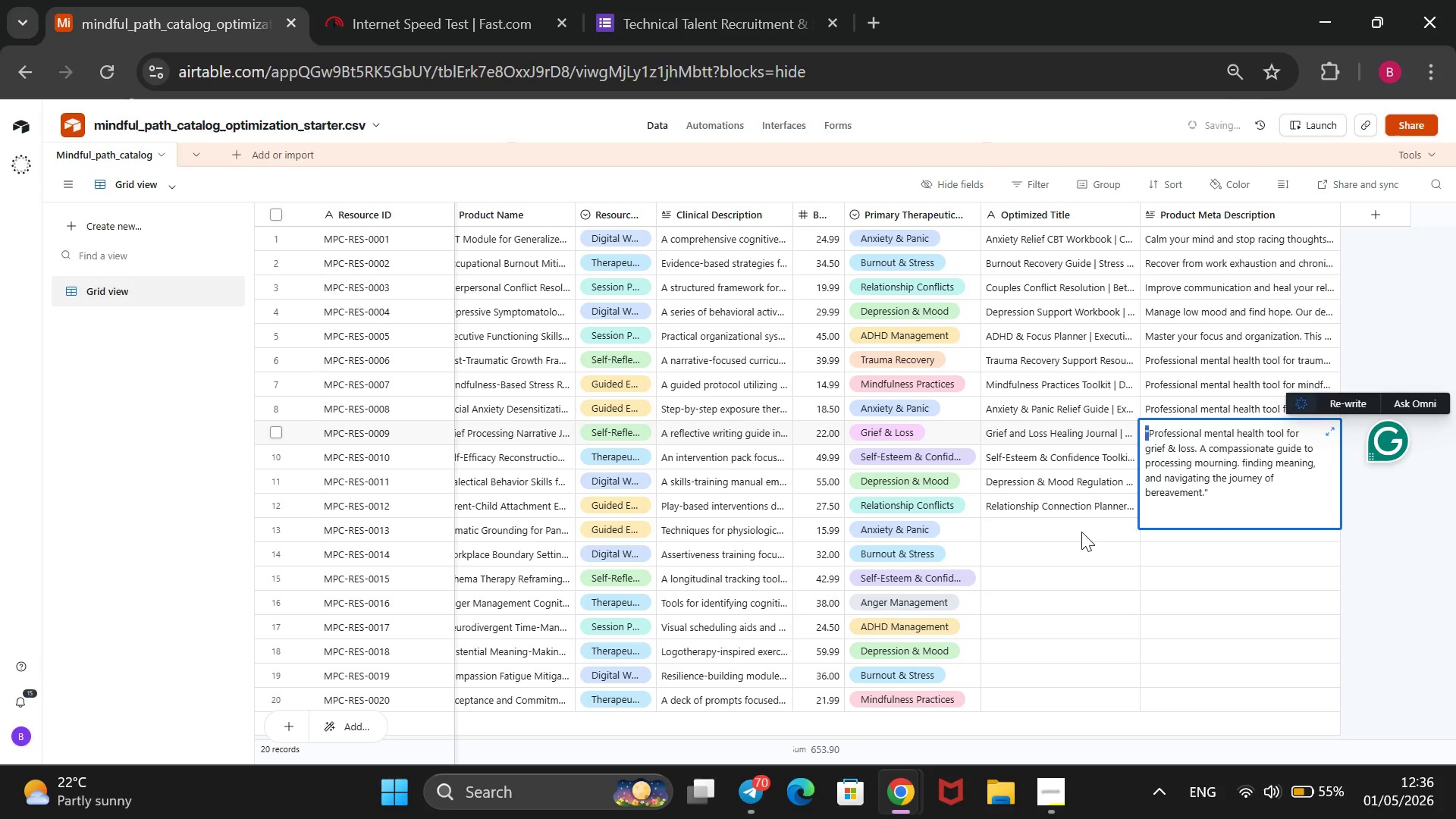 
scroll: coordinate [1084, 533], scroll_direction: down, amount: 2.0